 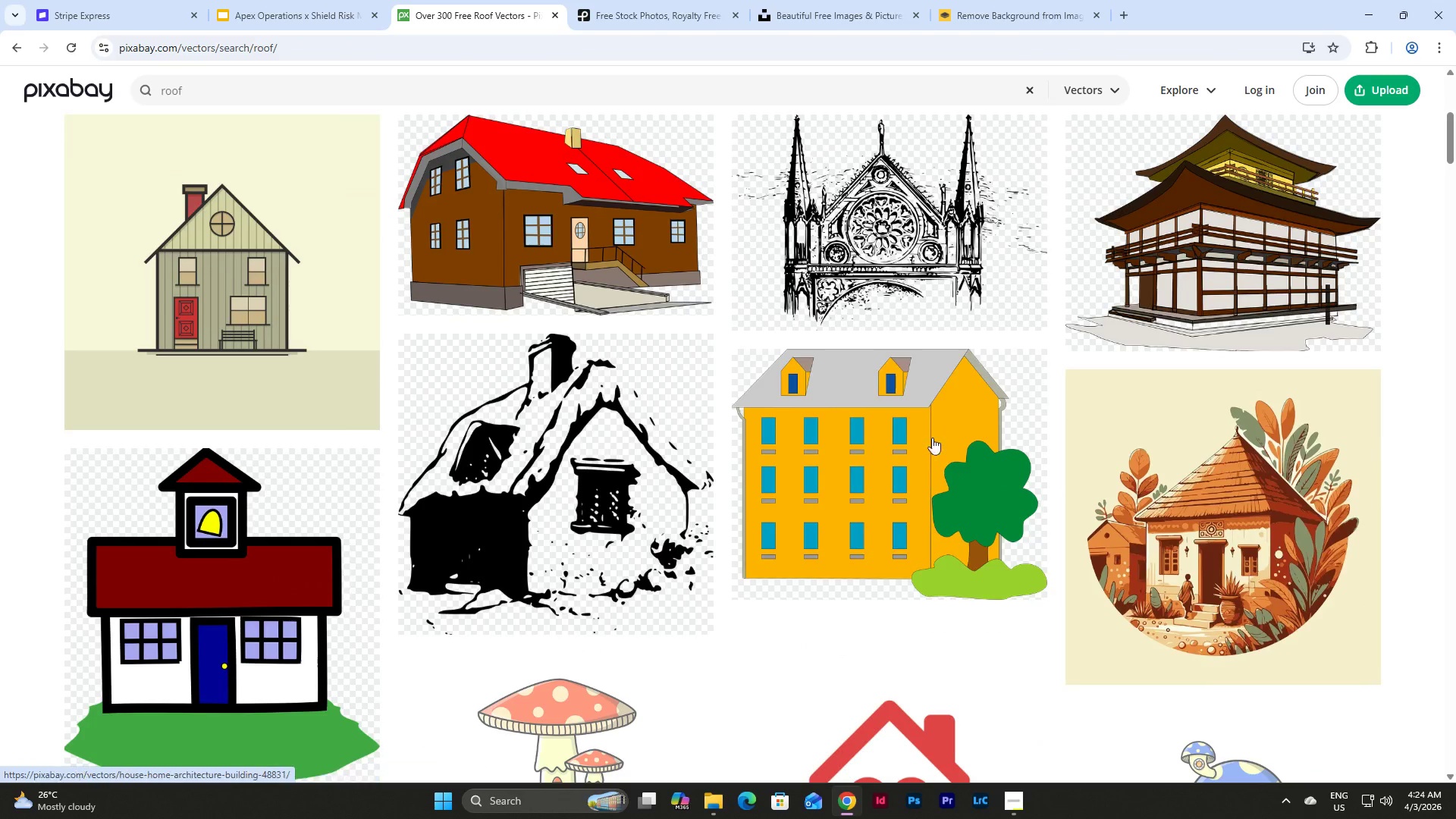 
scroll: coordinate [984, 417], scroll_direction: up, amount: 9.0
 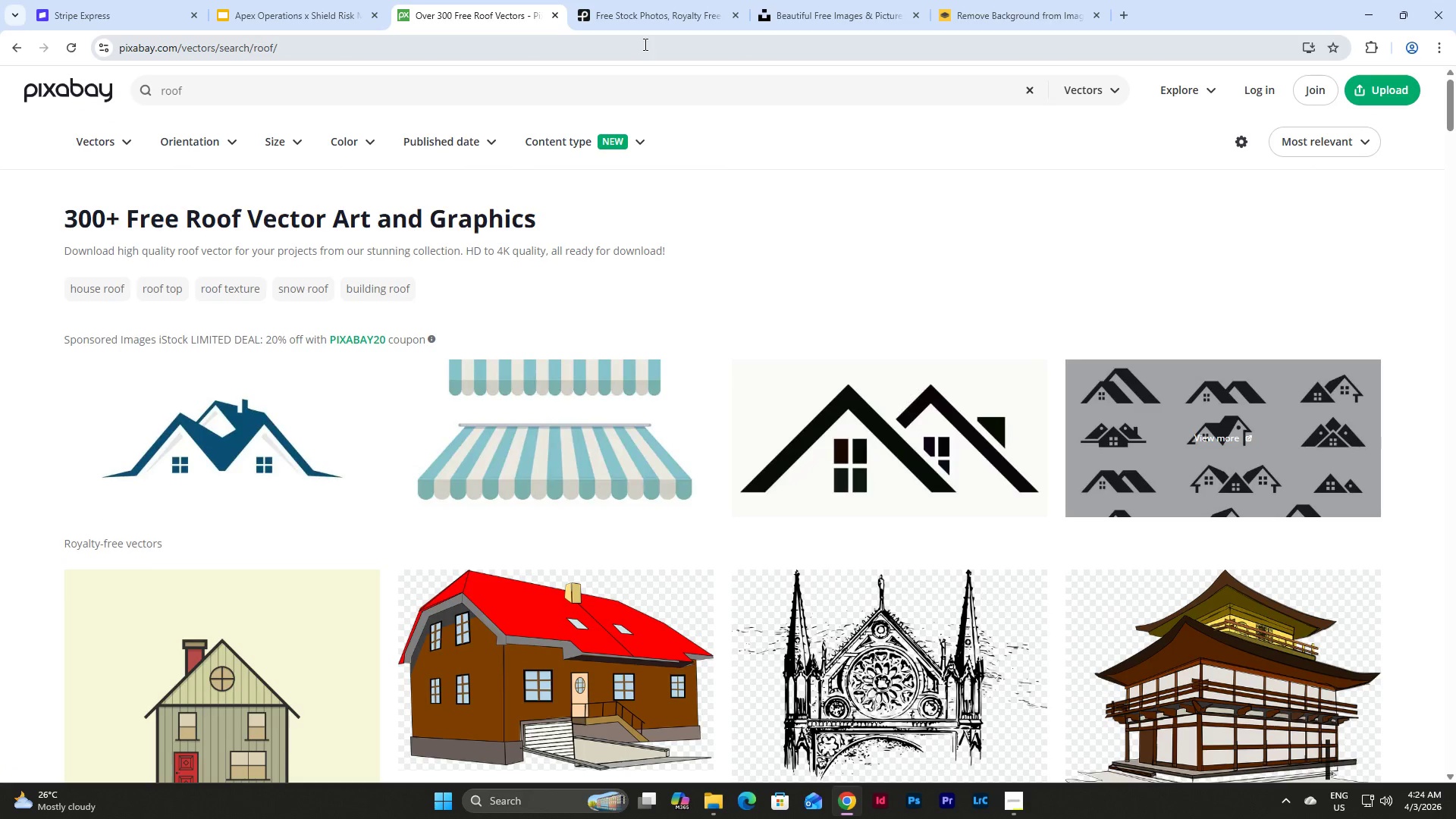 
left_click_drag(start_coordinate=[378, 95], to_coordinate=[24, 73])
 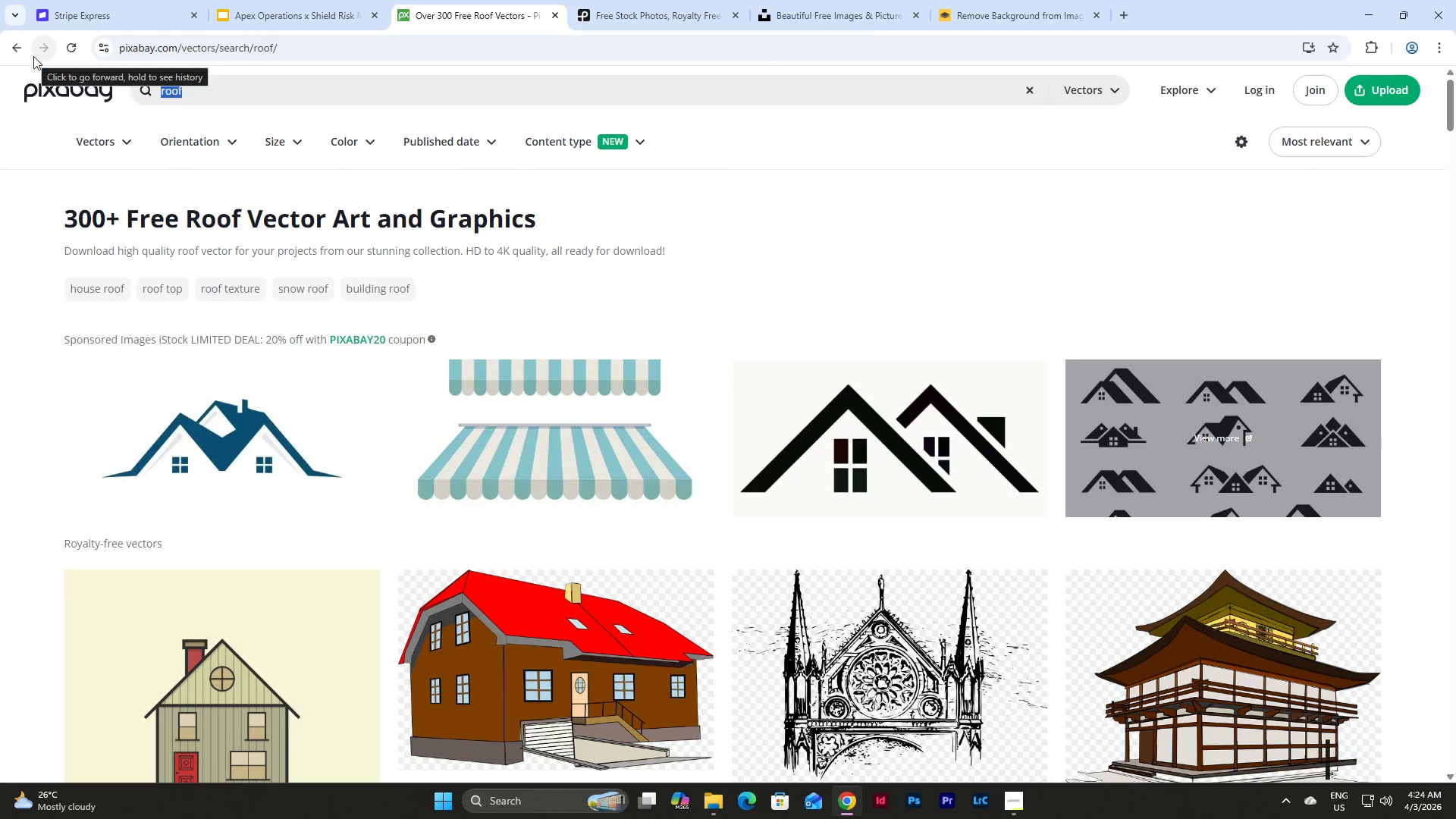 
type(logo)
 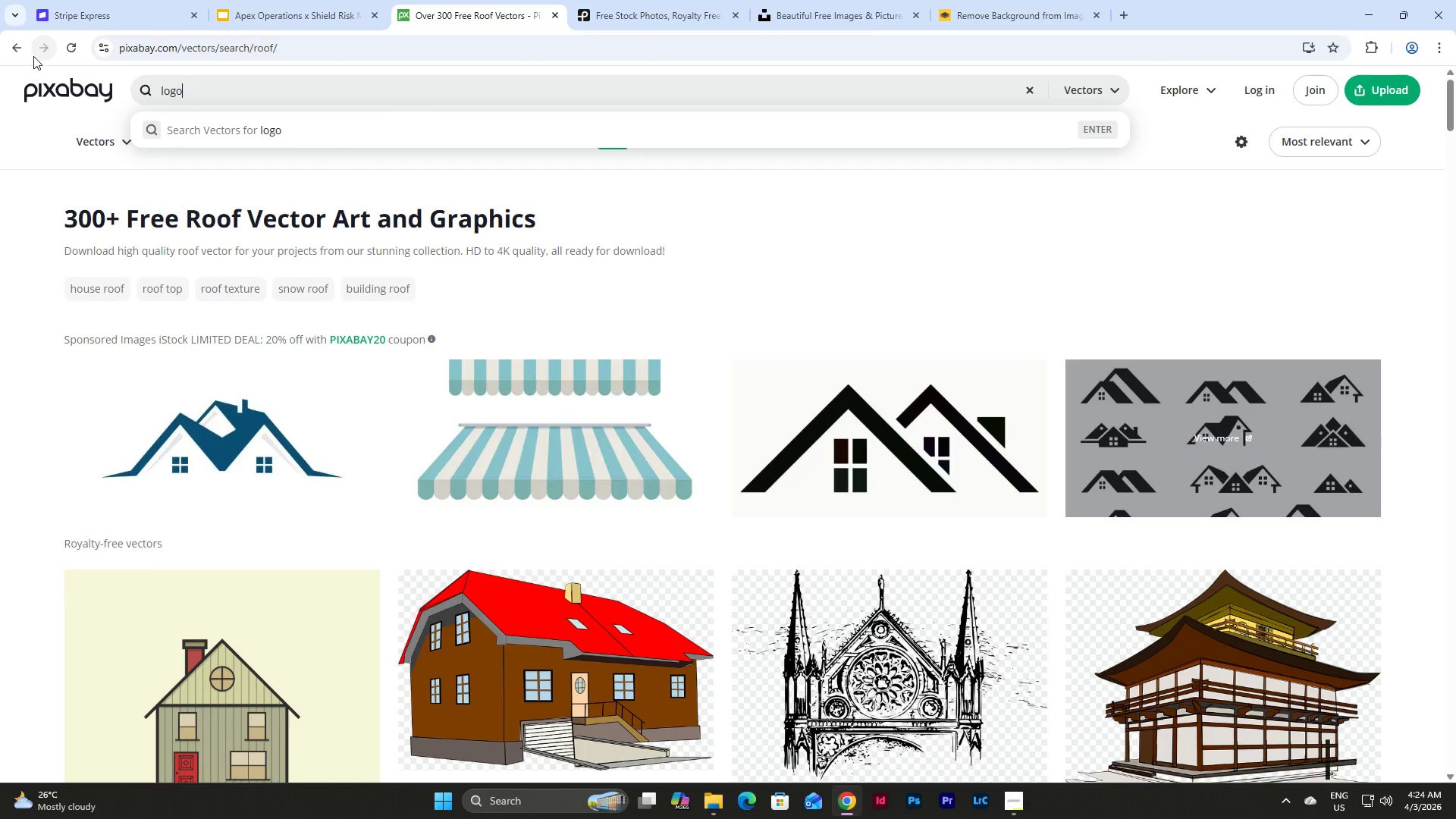 
key(Enter)
 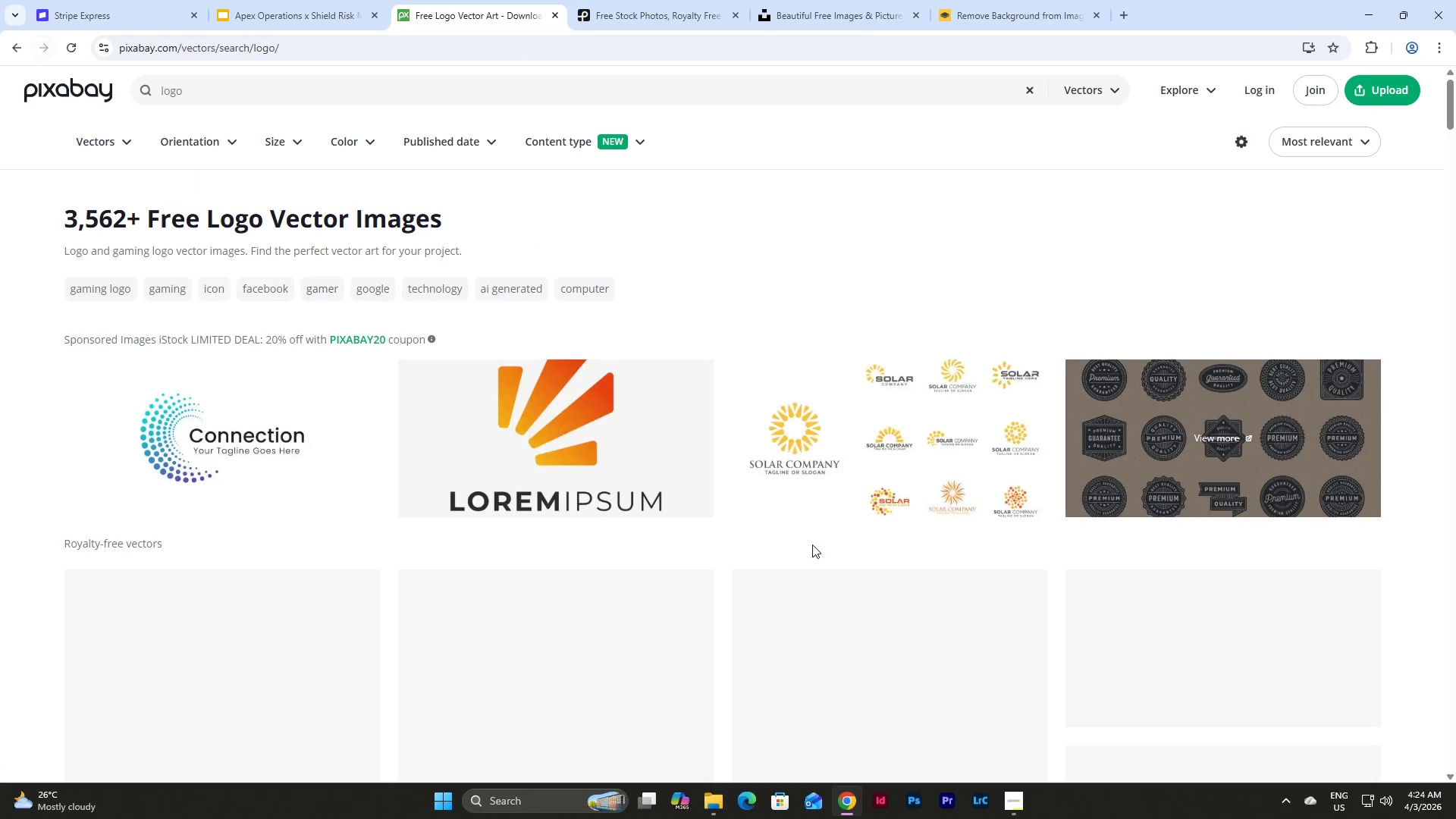 
scroll: coordinate [971, 459], scroll_direction: down, amount: 14.0
 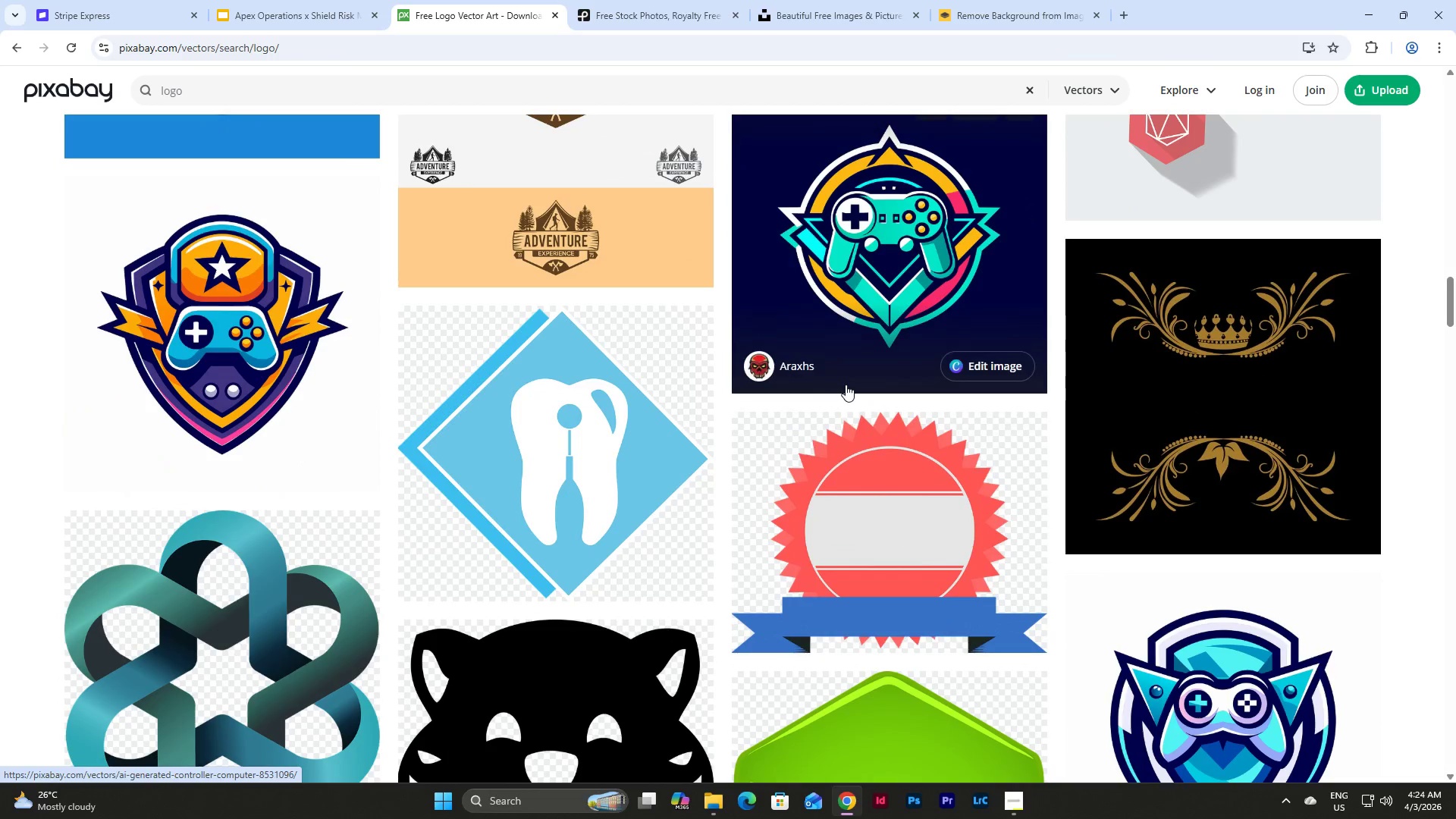 
scroll: coordinate [905, 379], scroll_direction: up, amount: 40.0
 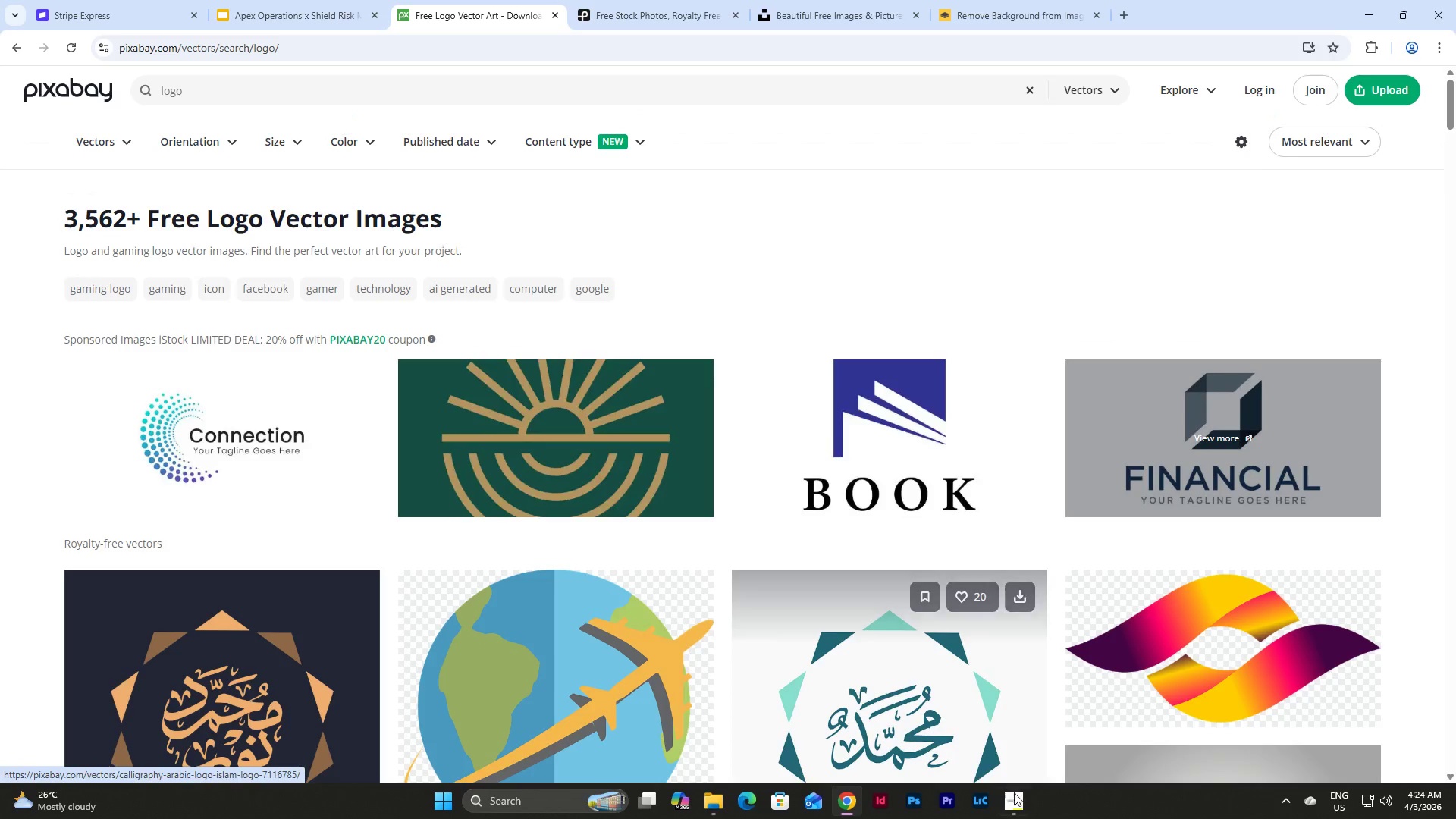 
left_click([1018, 798])